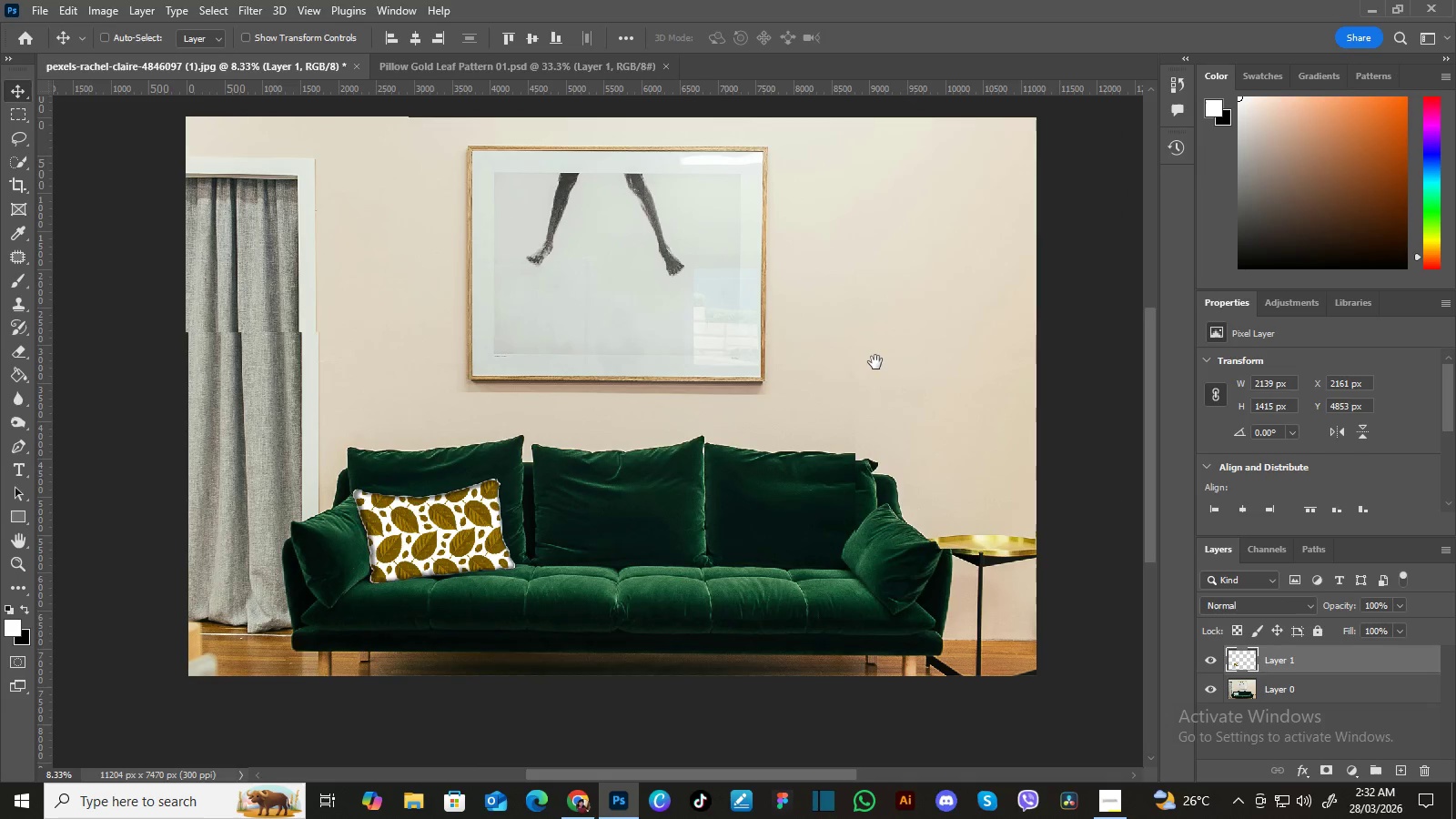 
hold_key(key=Space, duration=1.5)
 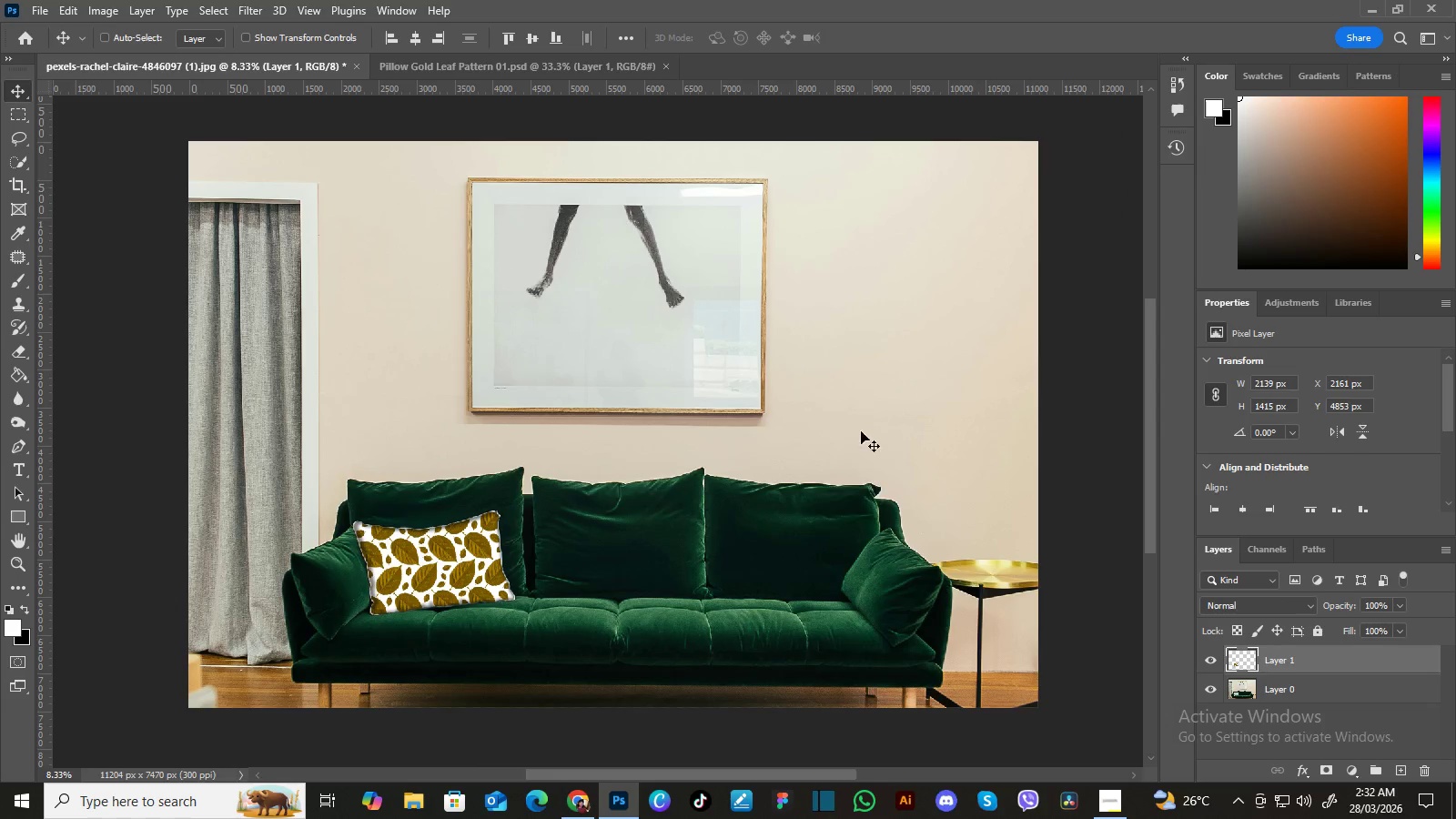 
left_click_drag(start_coordinate=[878, 354], to_coordinate=[875, 382])
 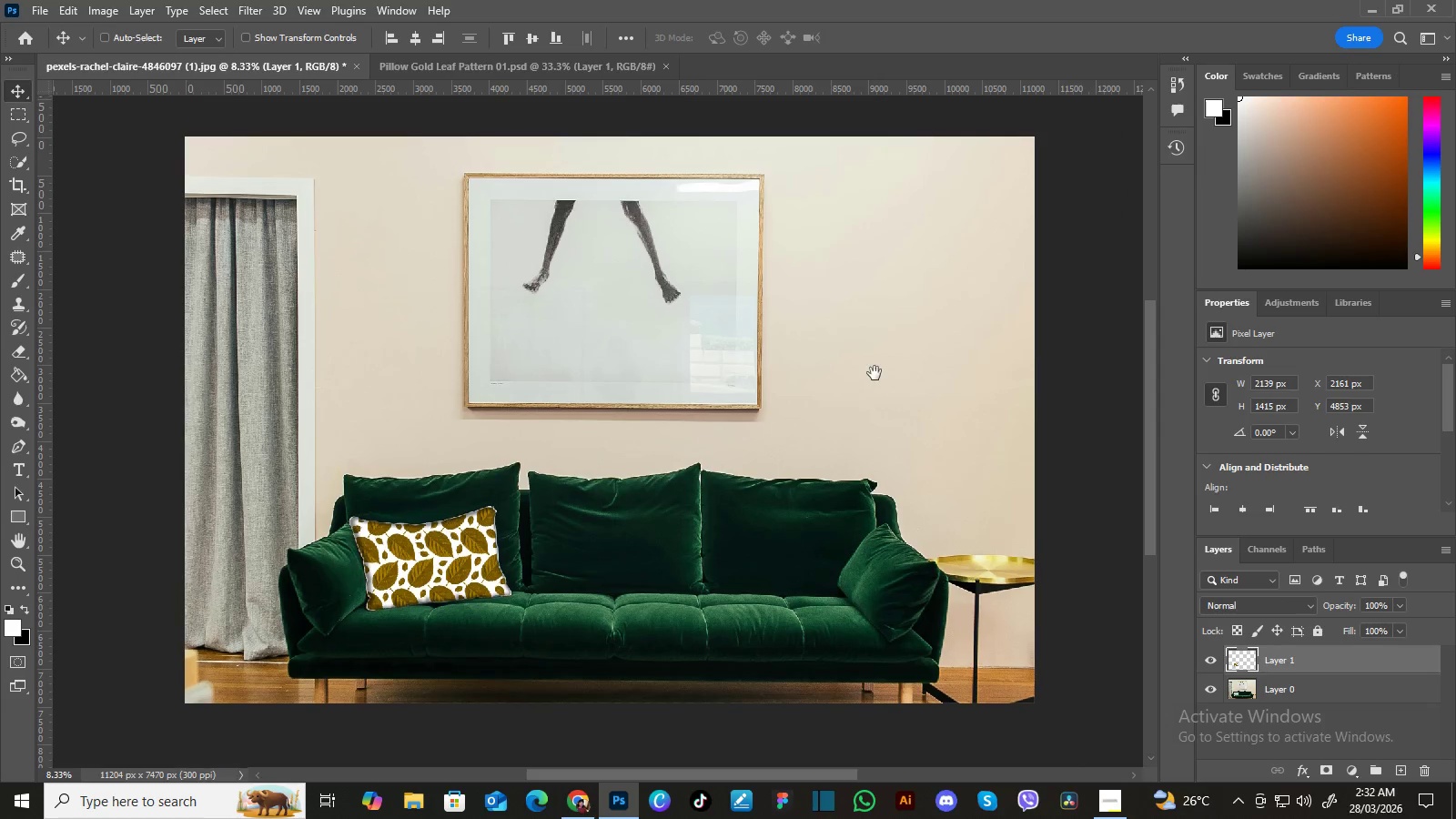 
hold_key(key=Space, duration=0.47)
 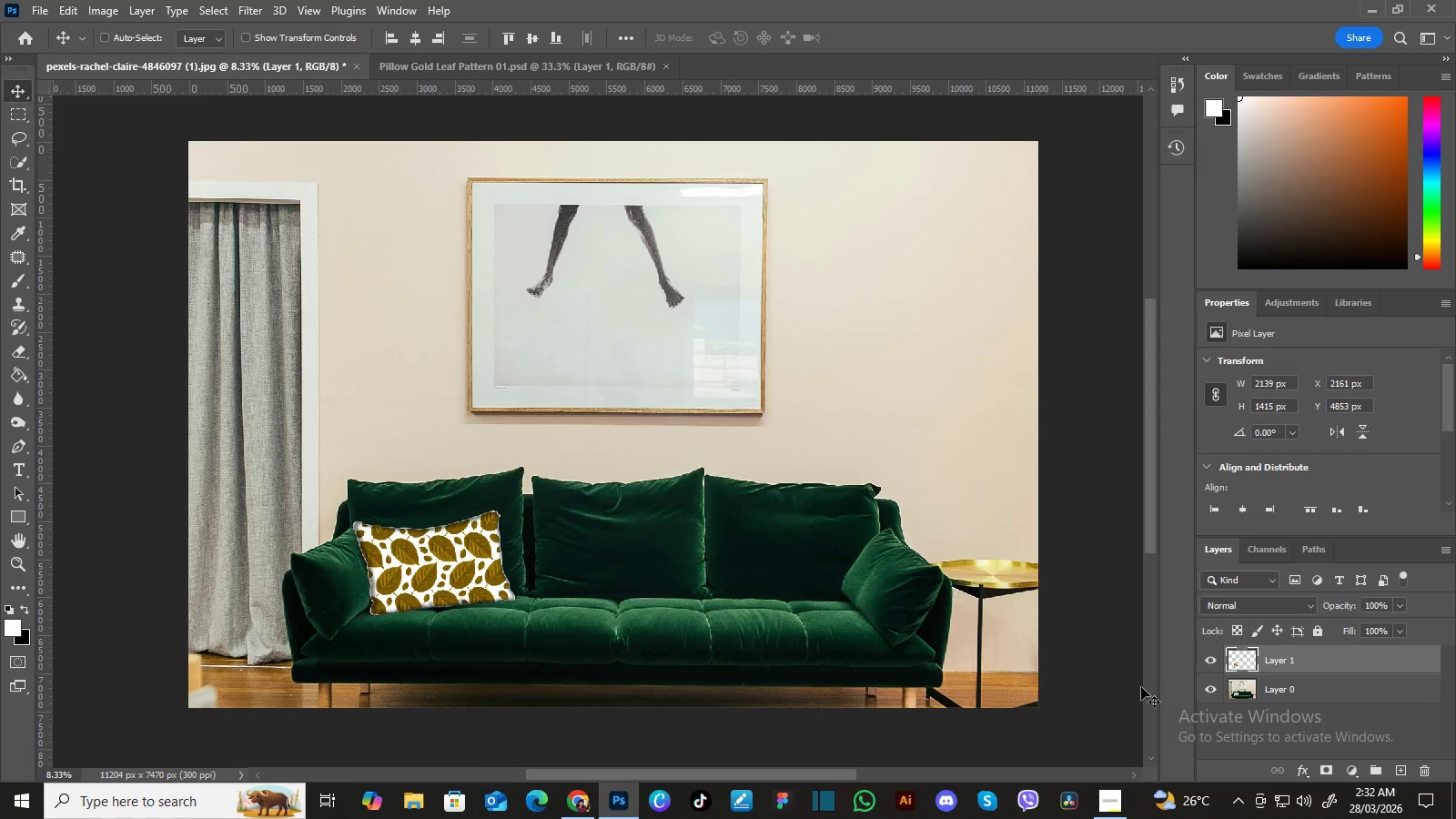 
left_click_drag(start_coordinate=[875, 372], to_coordinate=[878, 377])
 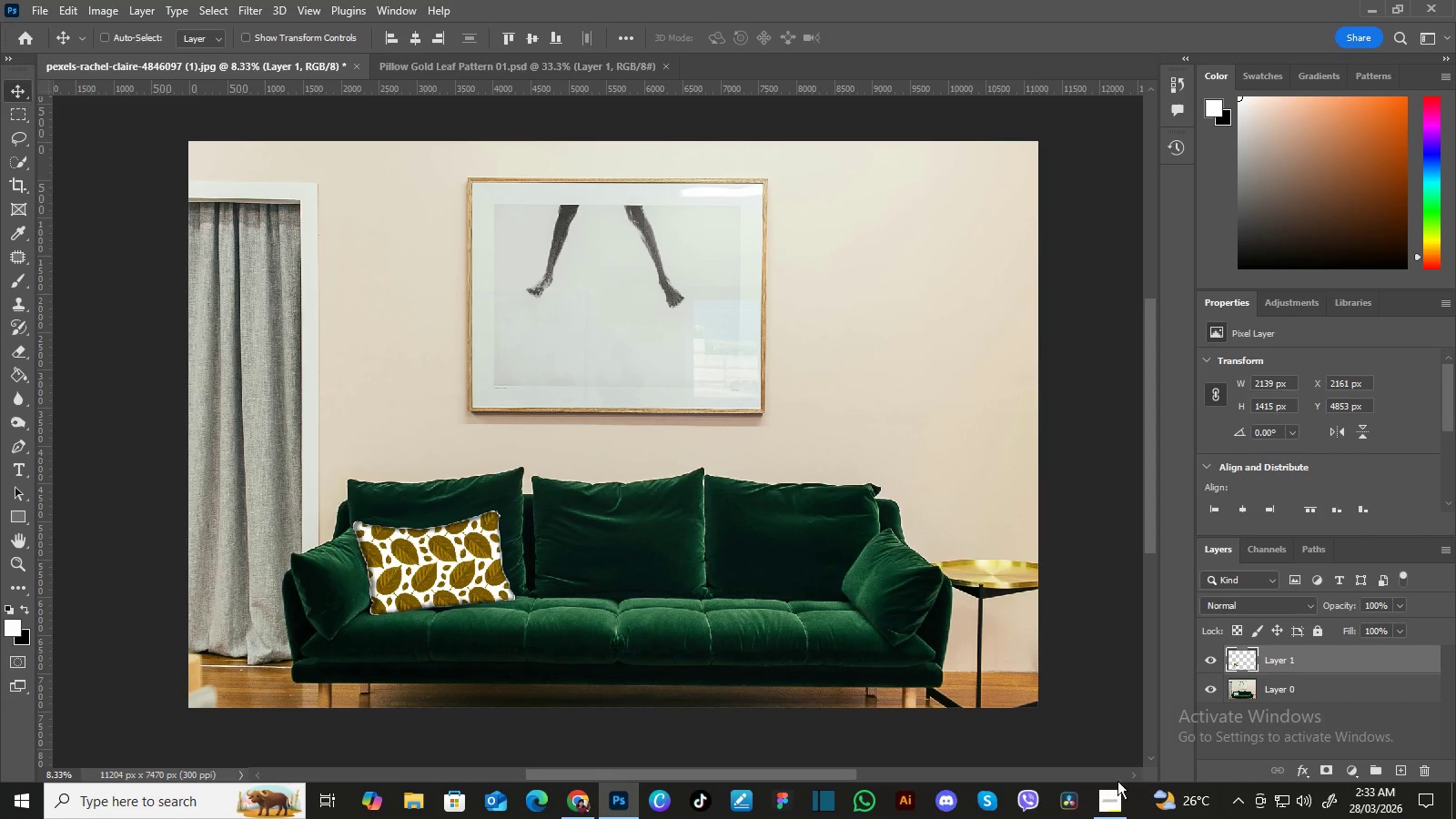 
left_click([1104, 806])